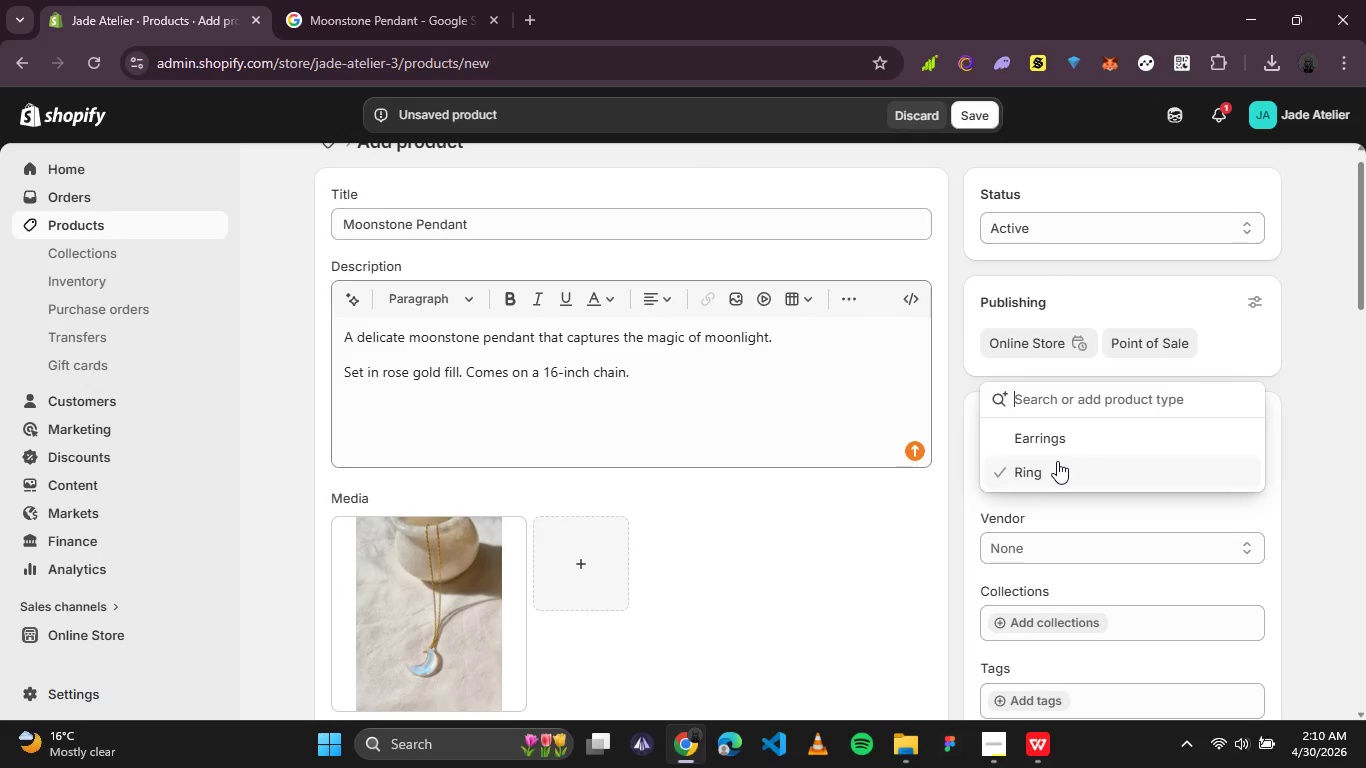 
type(Necklace)
 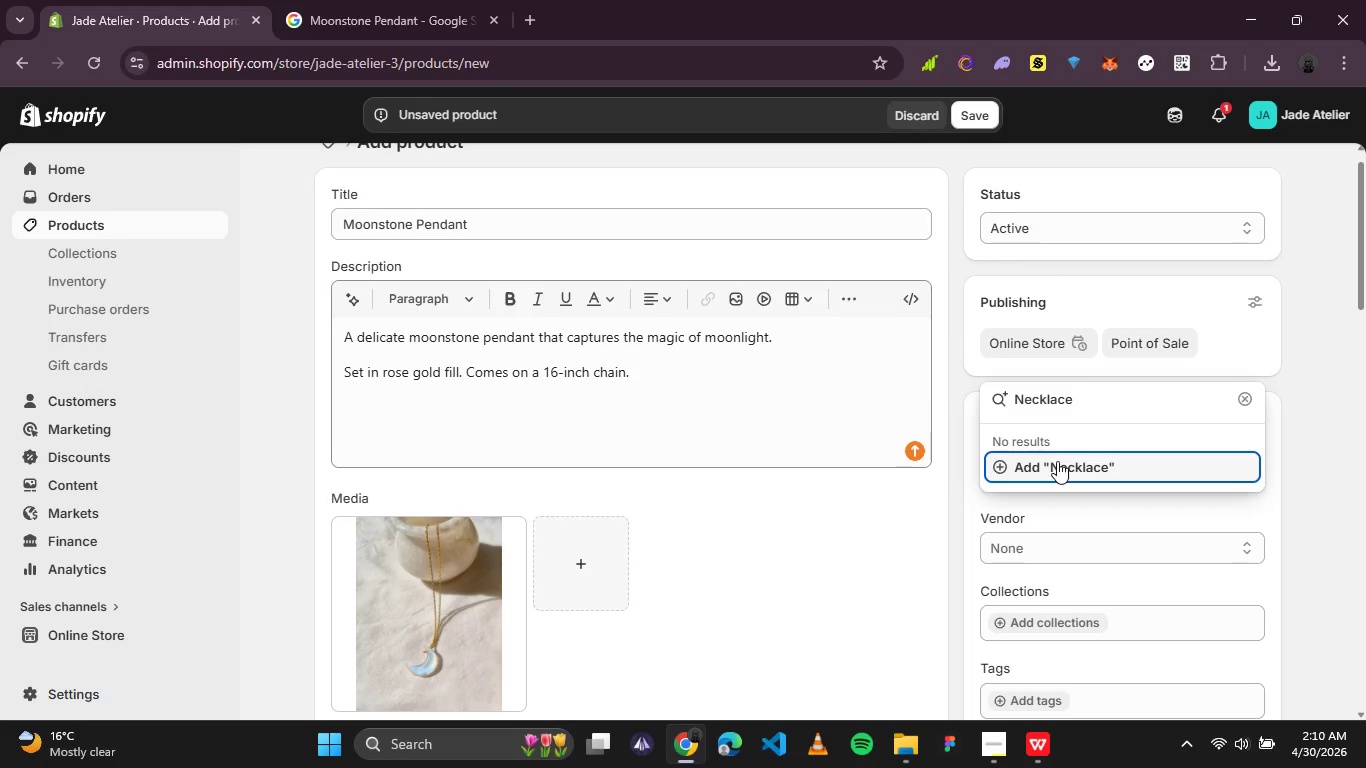 
wait(12.95)
 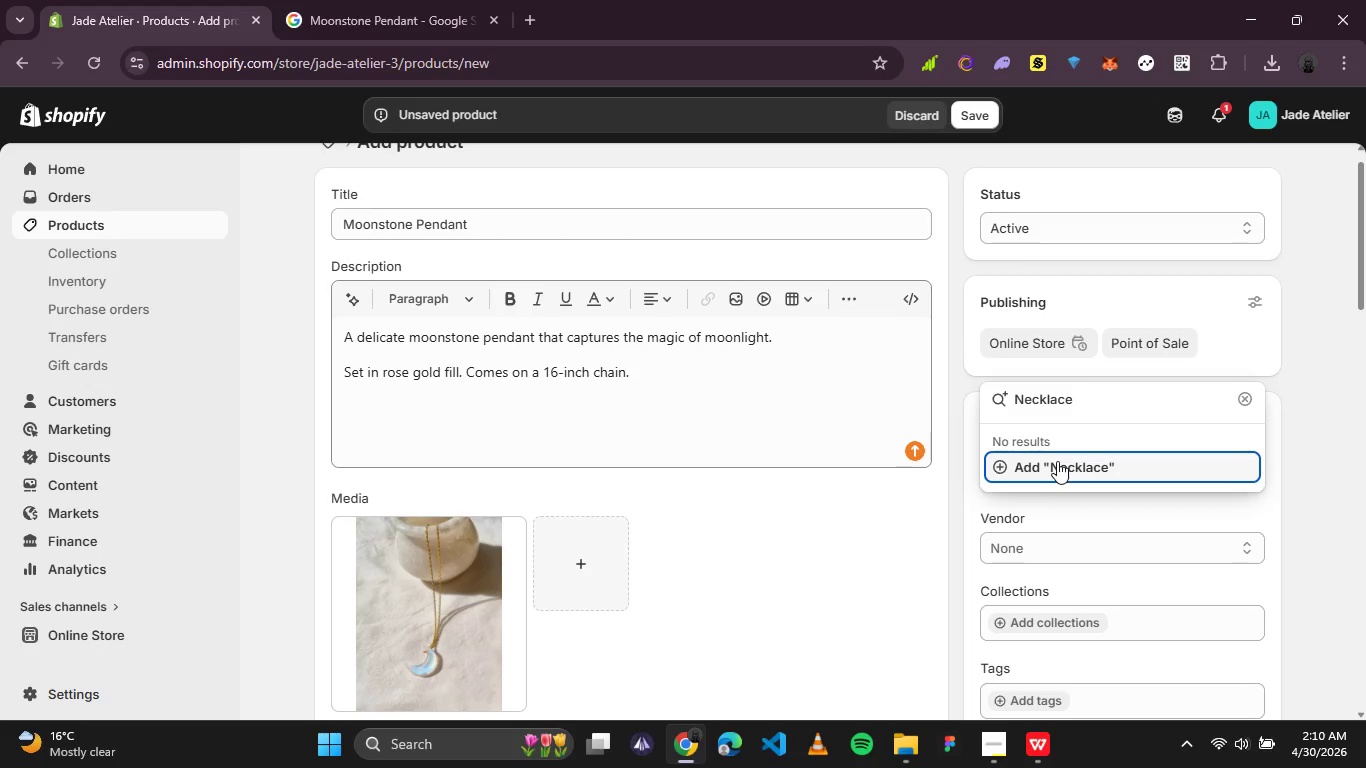 
left_click([1109, 469])
 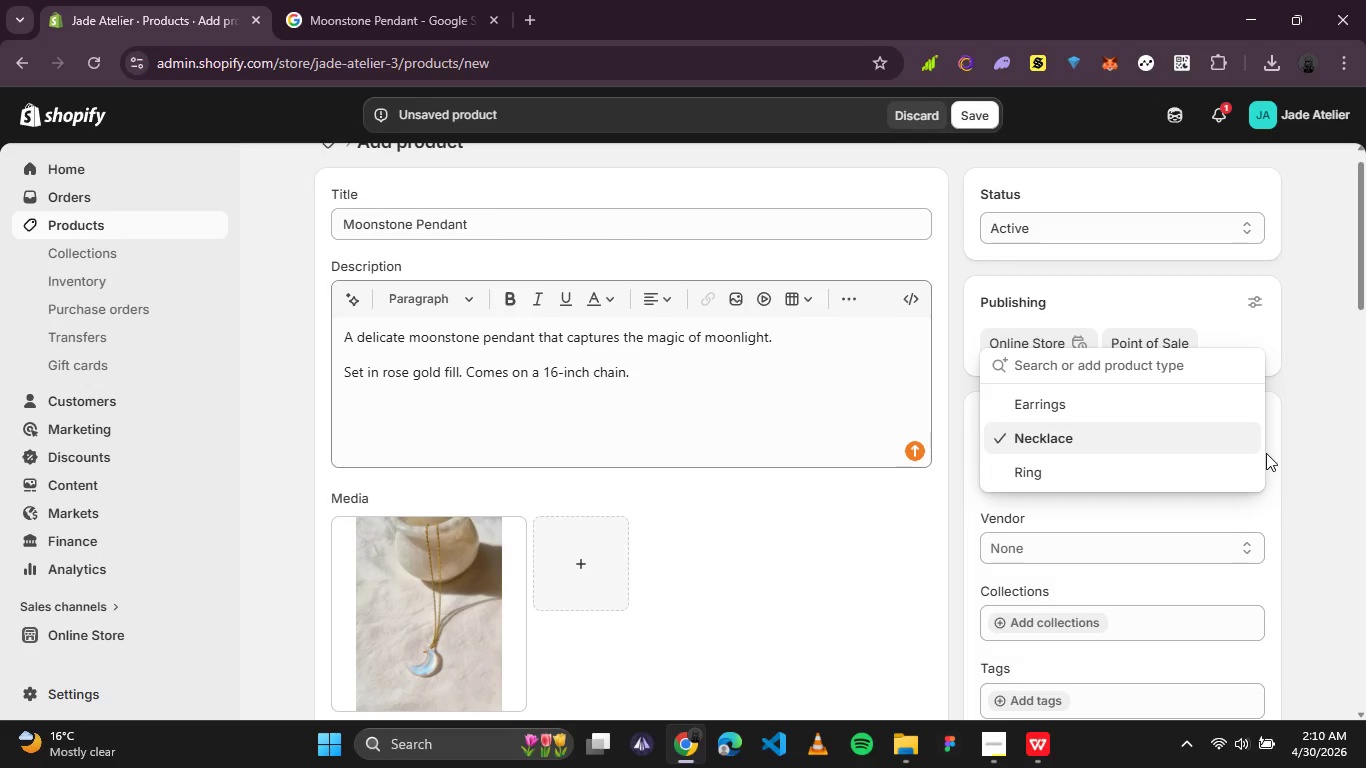 
left_click([1328, 444])
 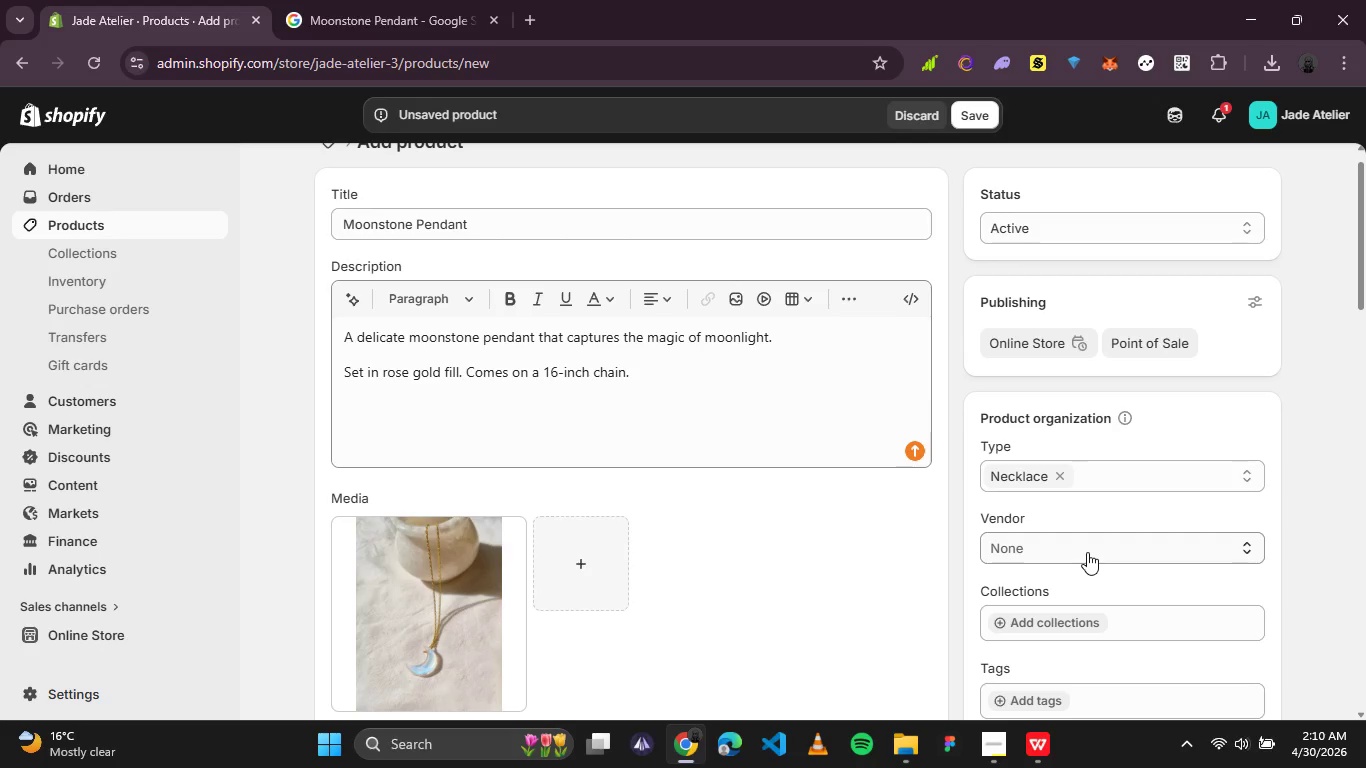 
left_click([1087, 552])
 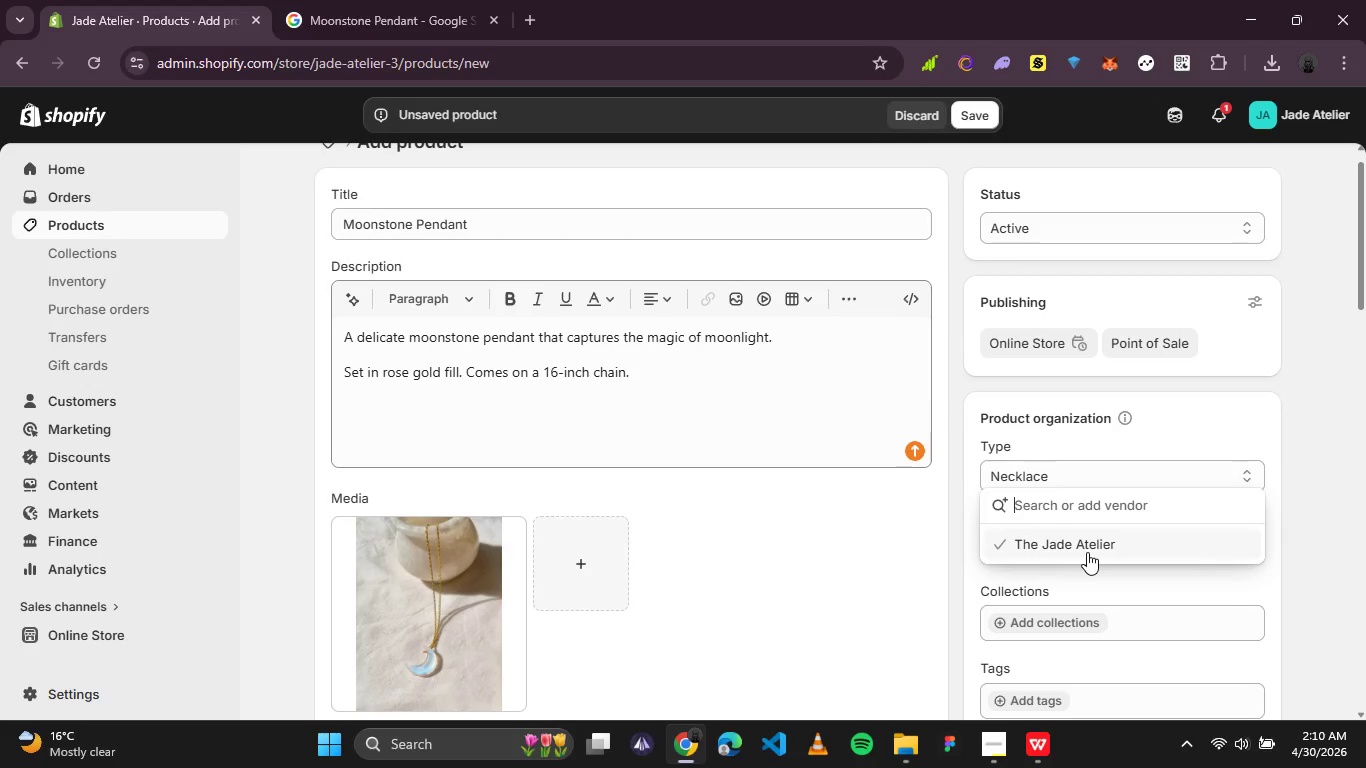 
left_click([1087, 552])
 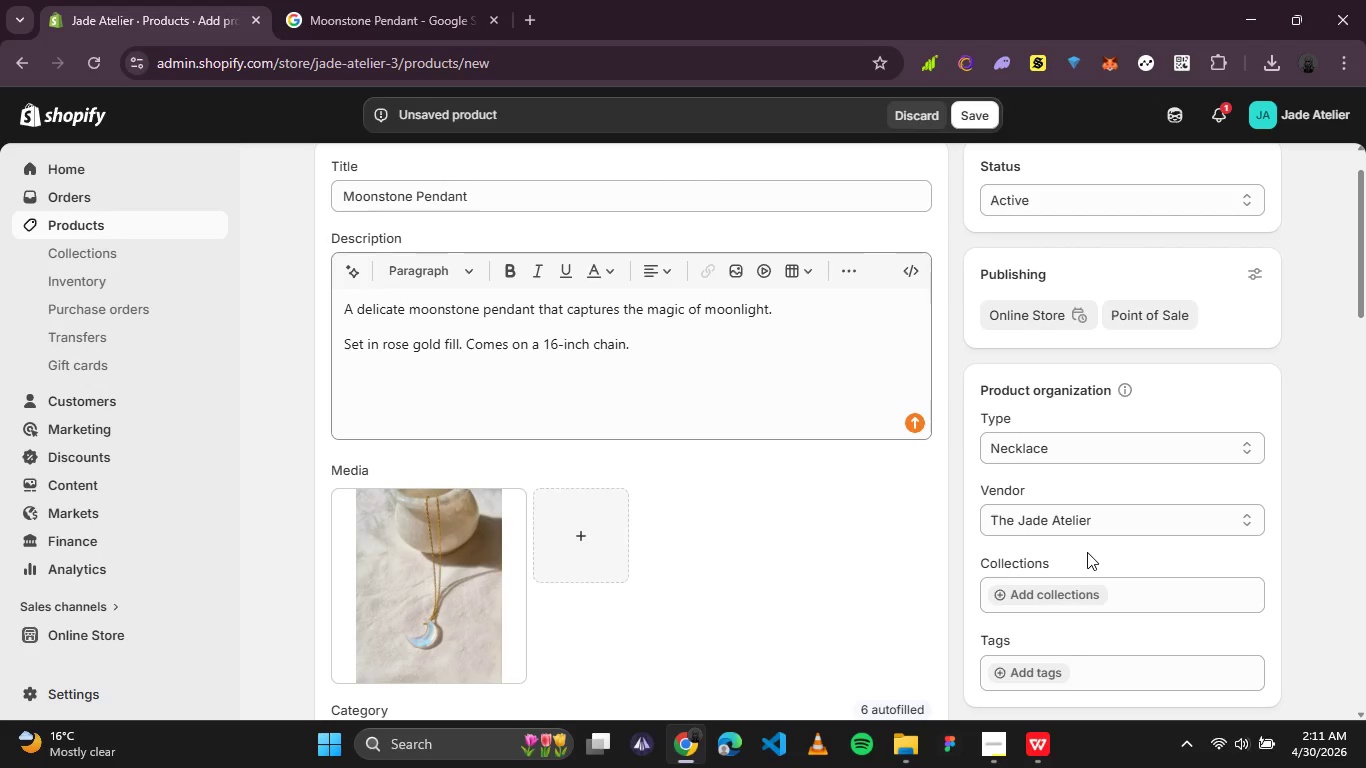 
wait(8.98)
 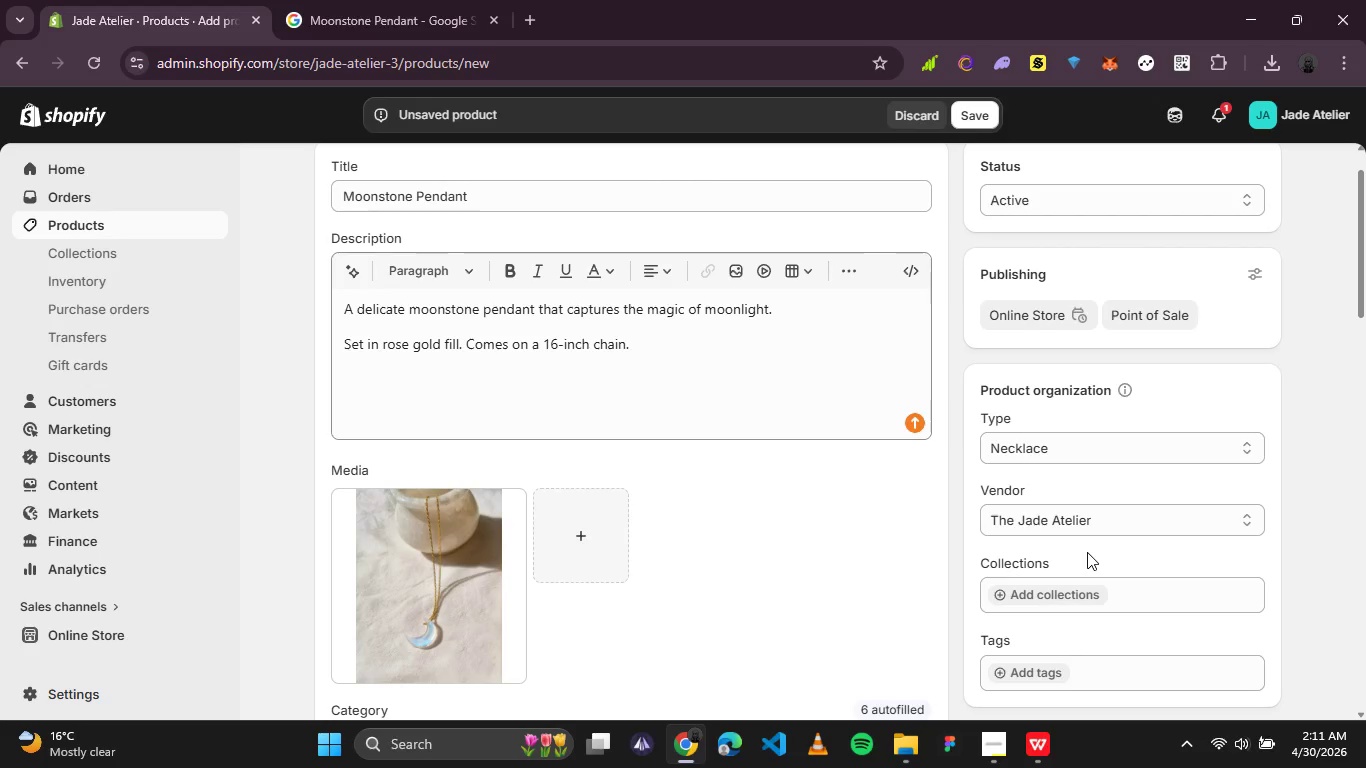 
left_click([1015, 578])
 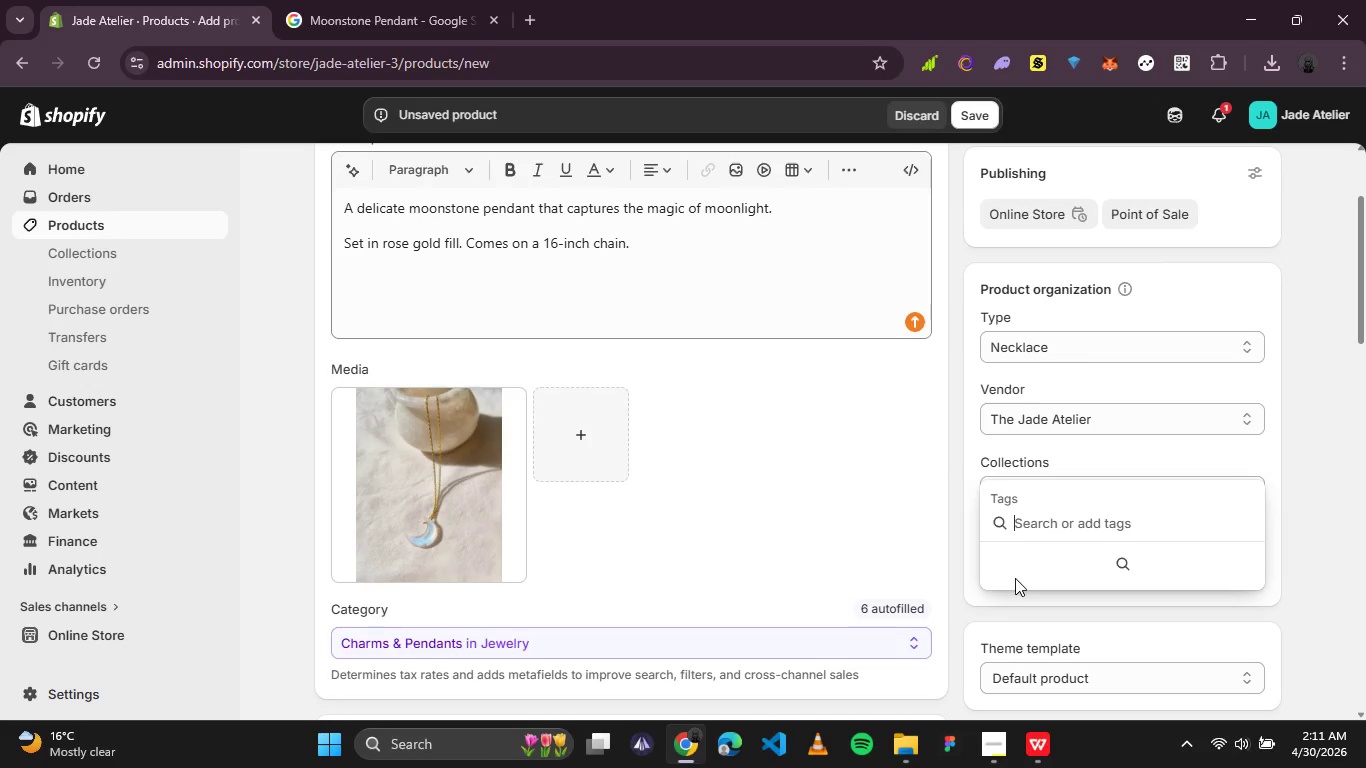 
type(moonstone)
 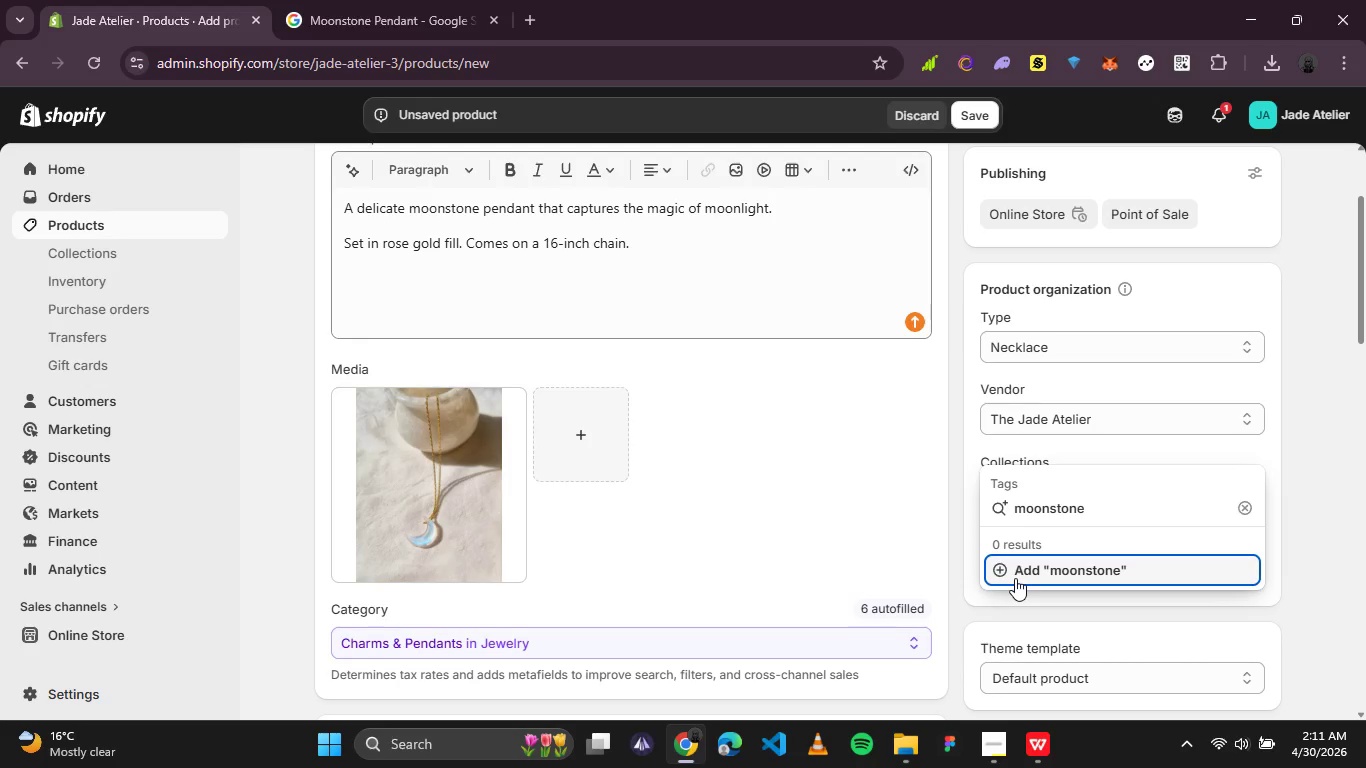 
key(Enter)
 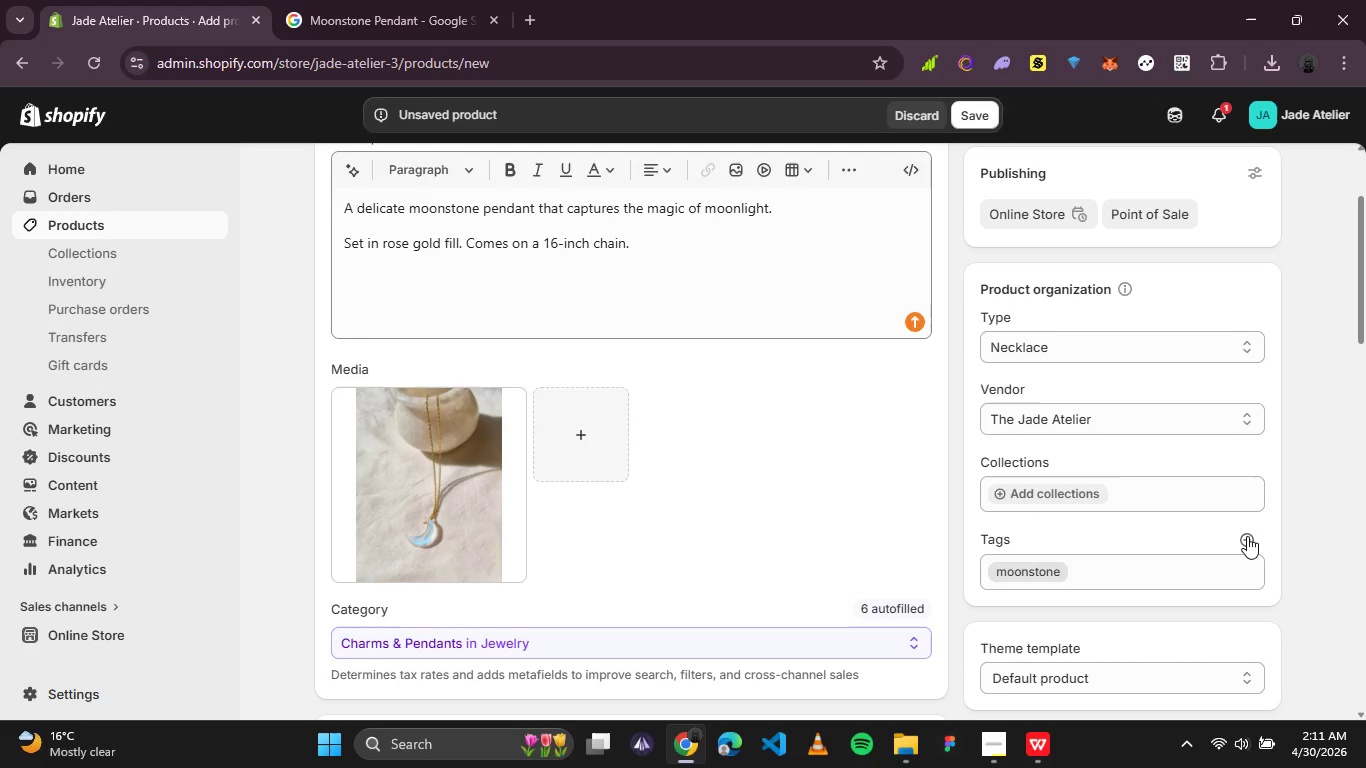 
left_click([1247, 536])
 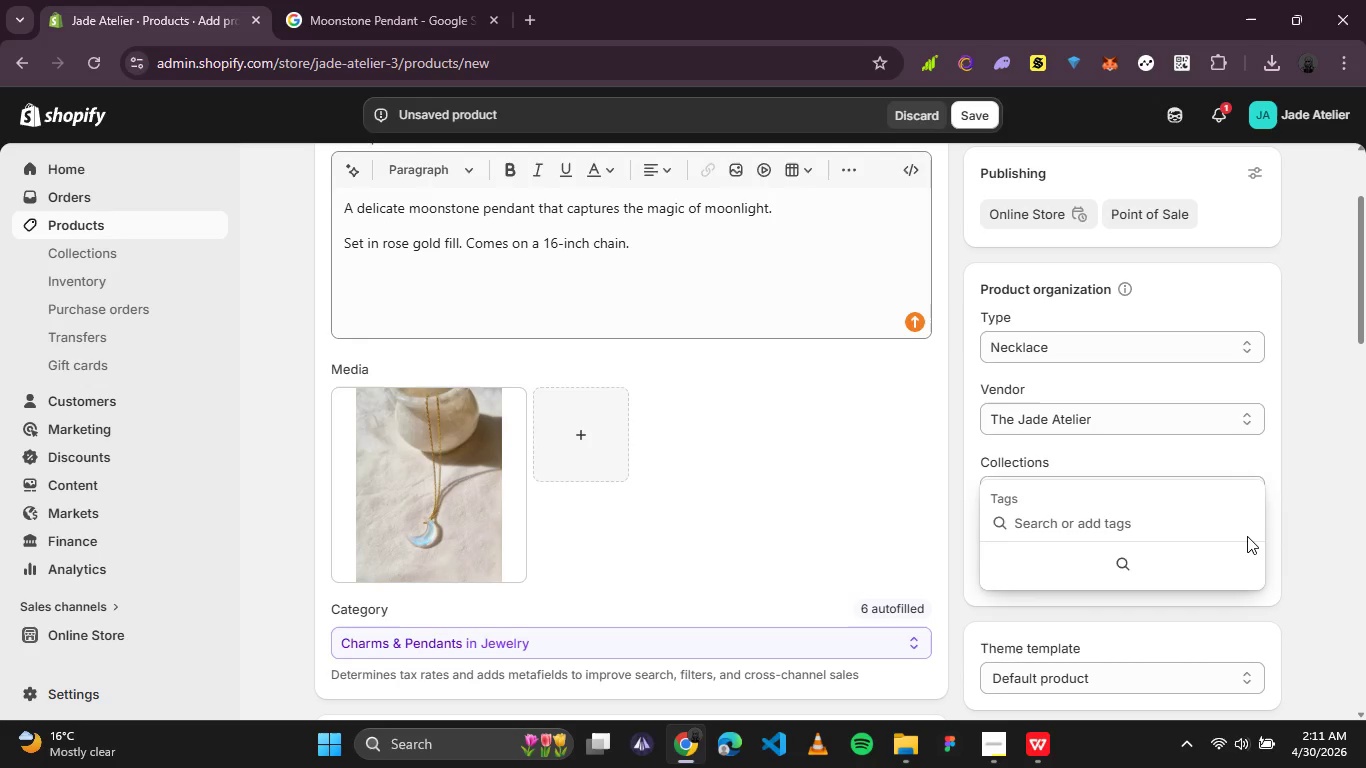 
type(pendant)
 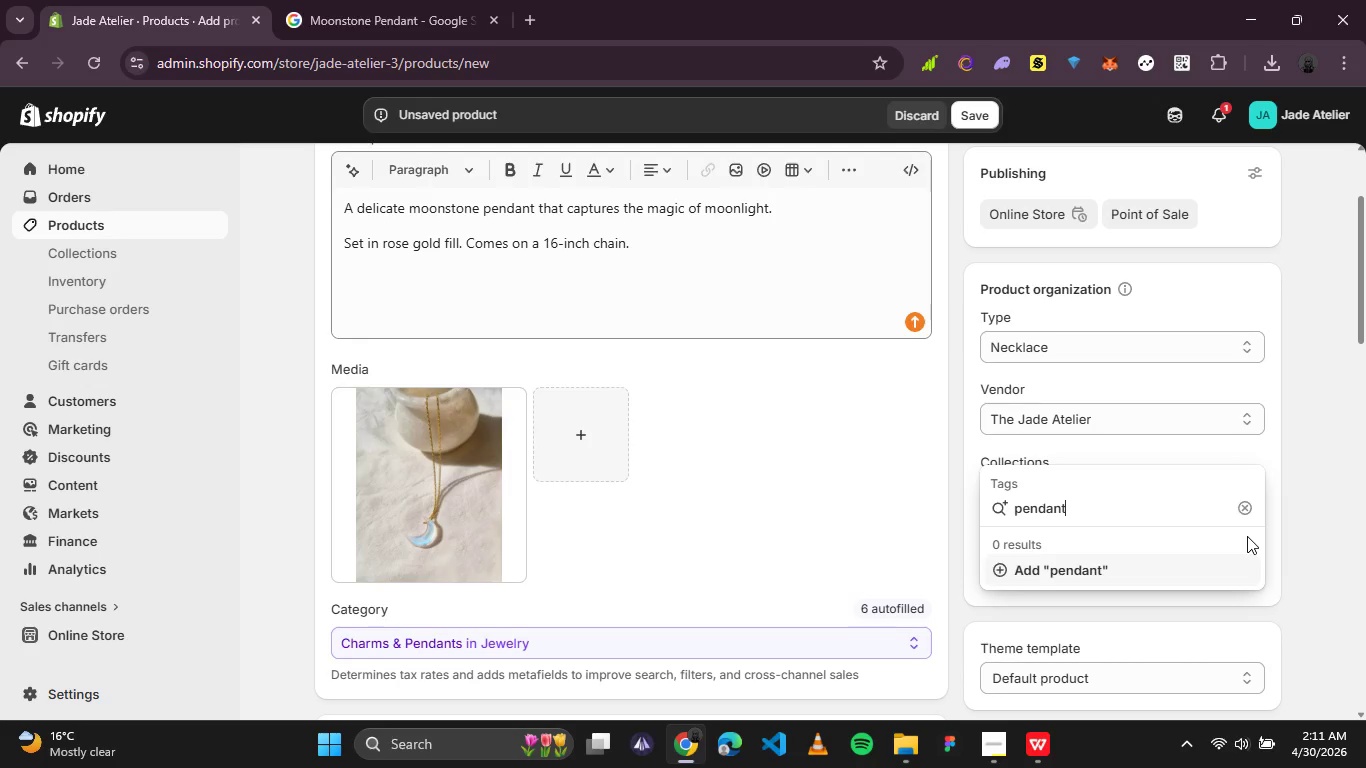 
key(Enter)
 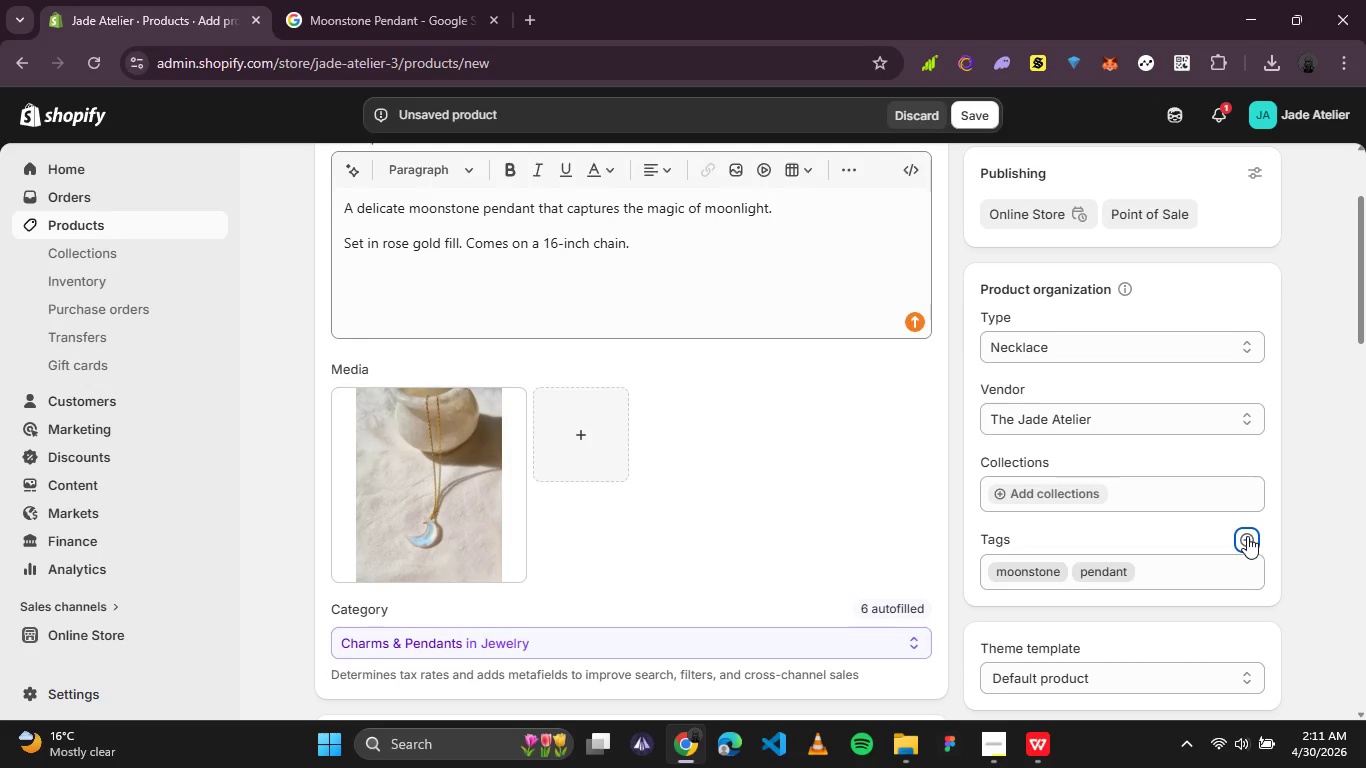 
left_click([1247, 536])
 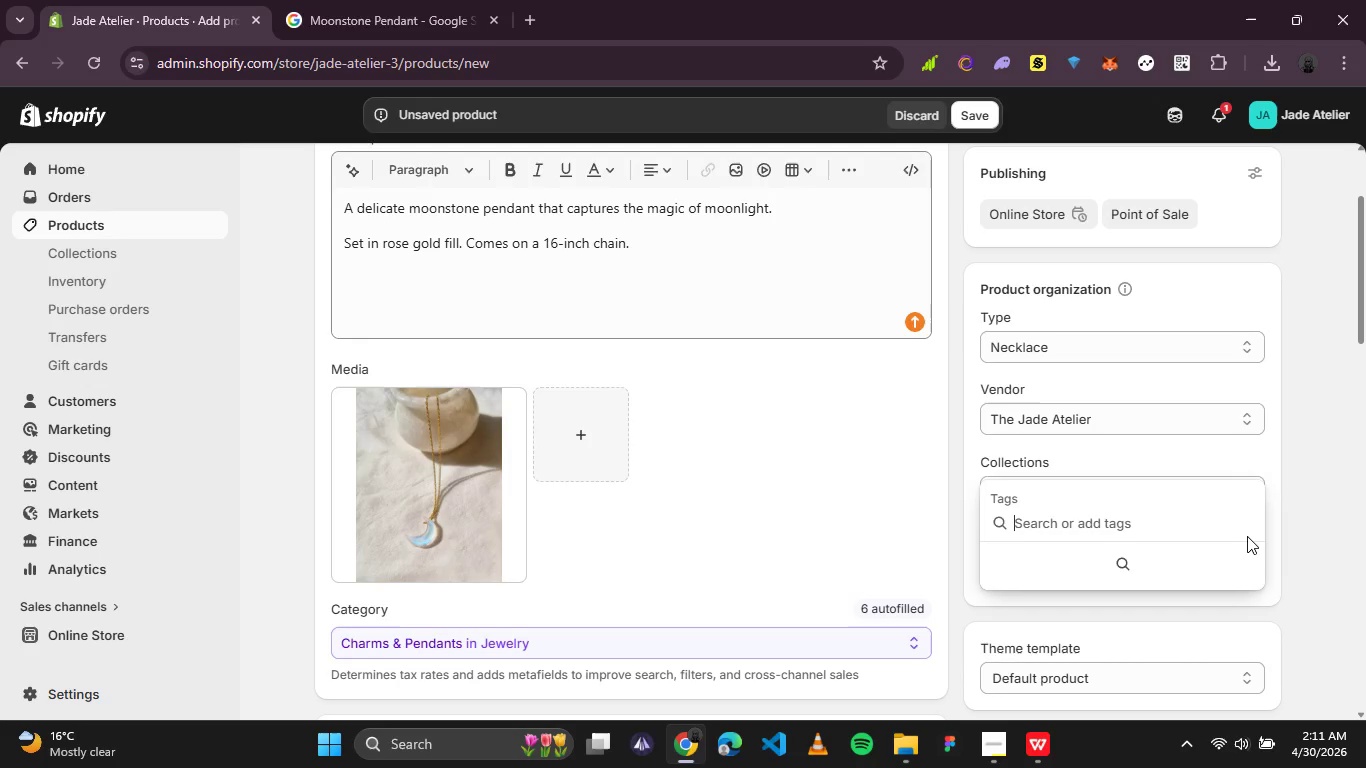 
type(ross)
key(Backspace)
type(e gold)
 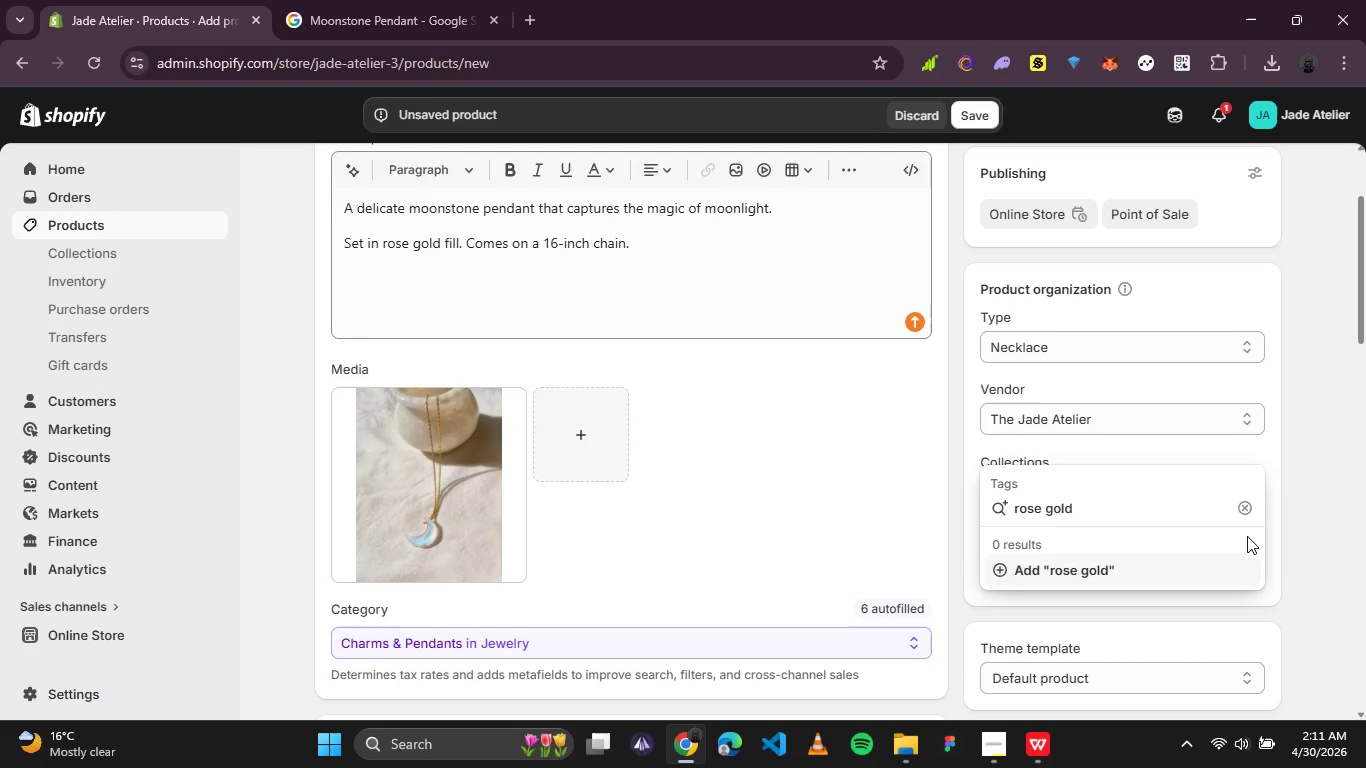 
key(Enter)
 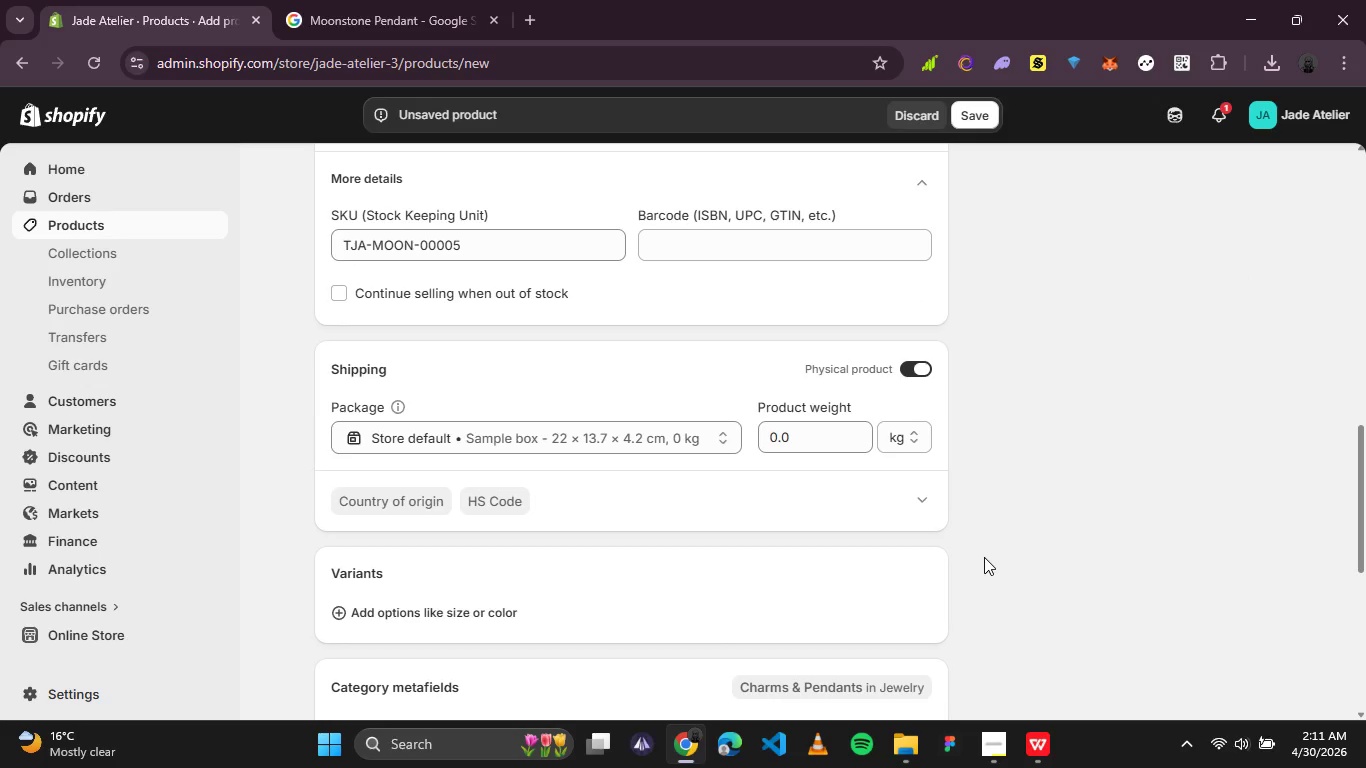 
wait(15.23)
 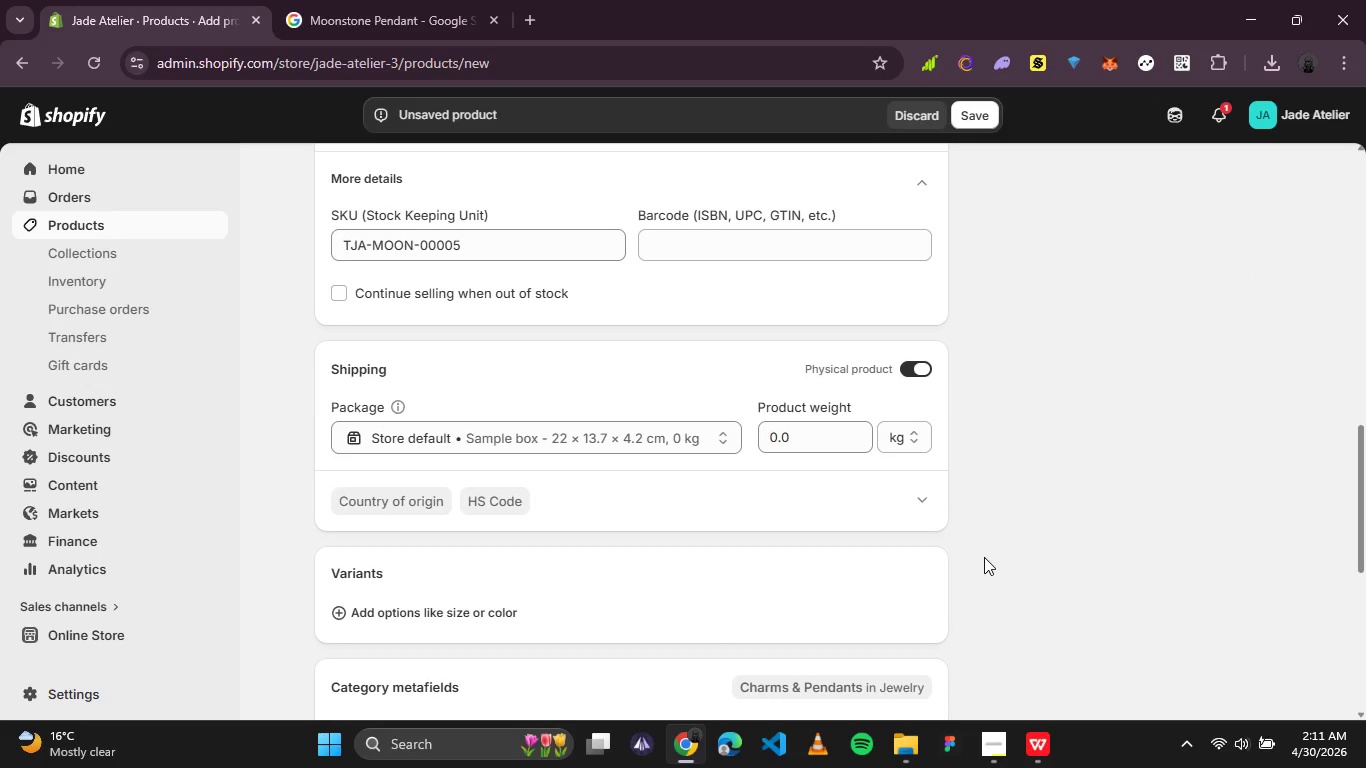 
left_click([979, 119])
 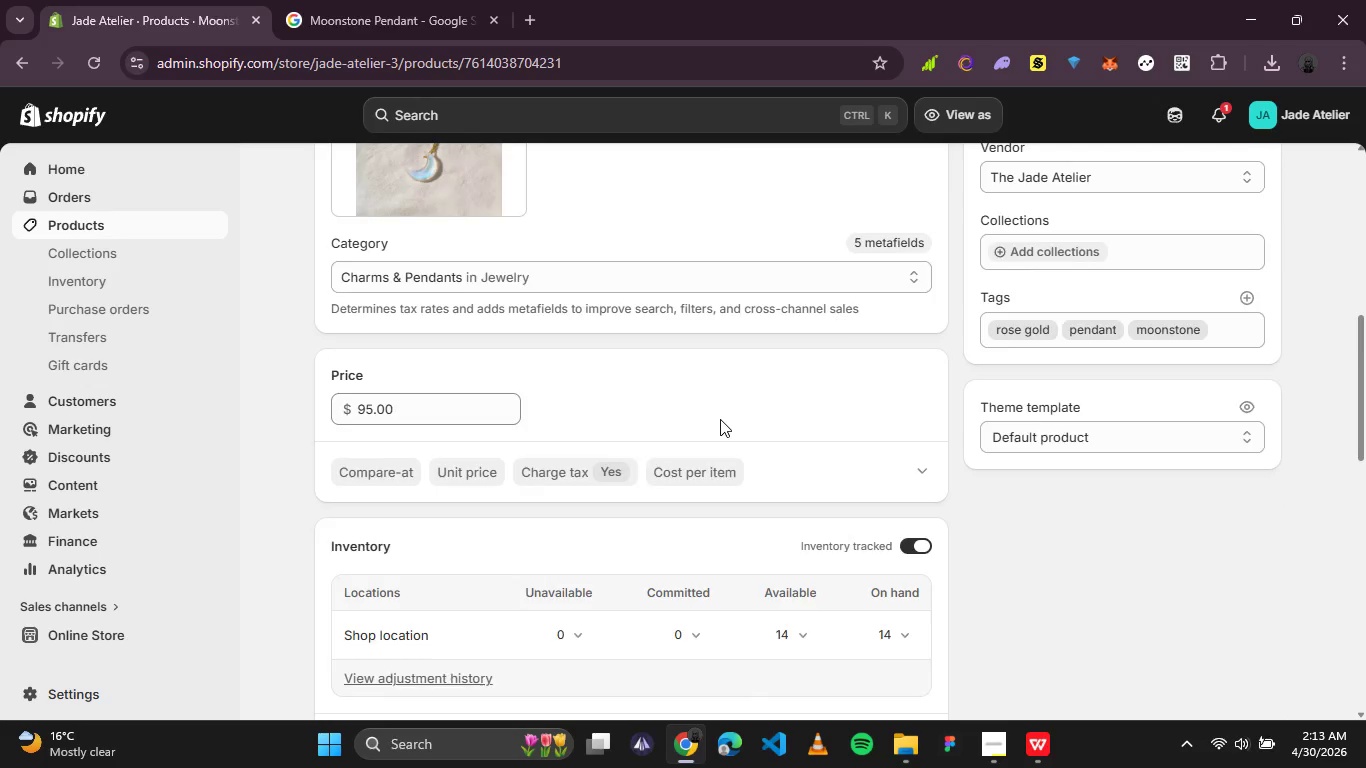 
wait(93.0)
 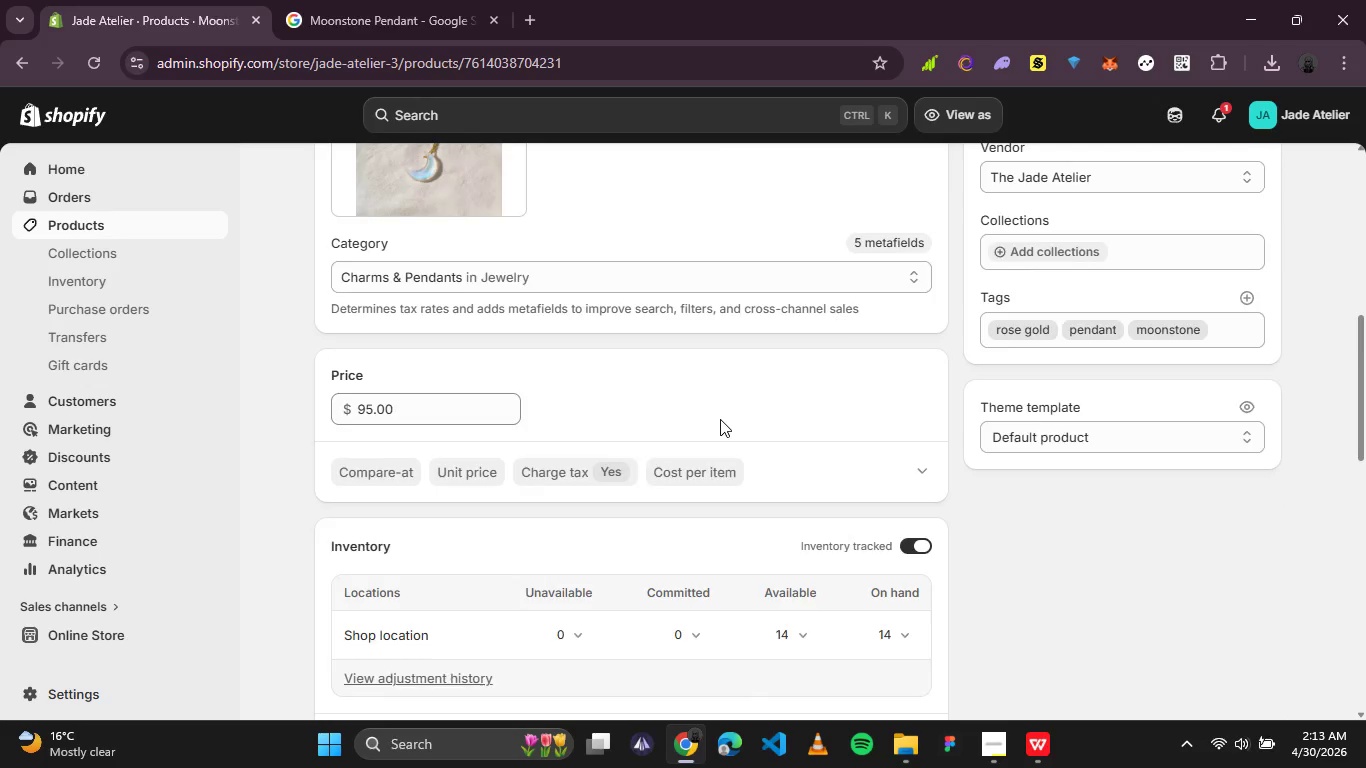 
left_click([322, 177])
 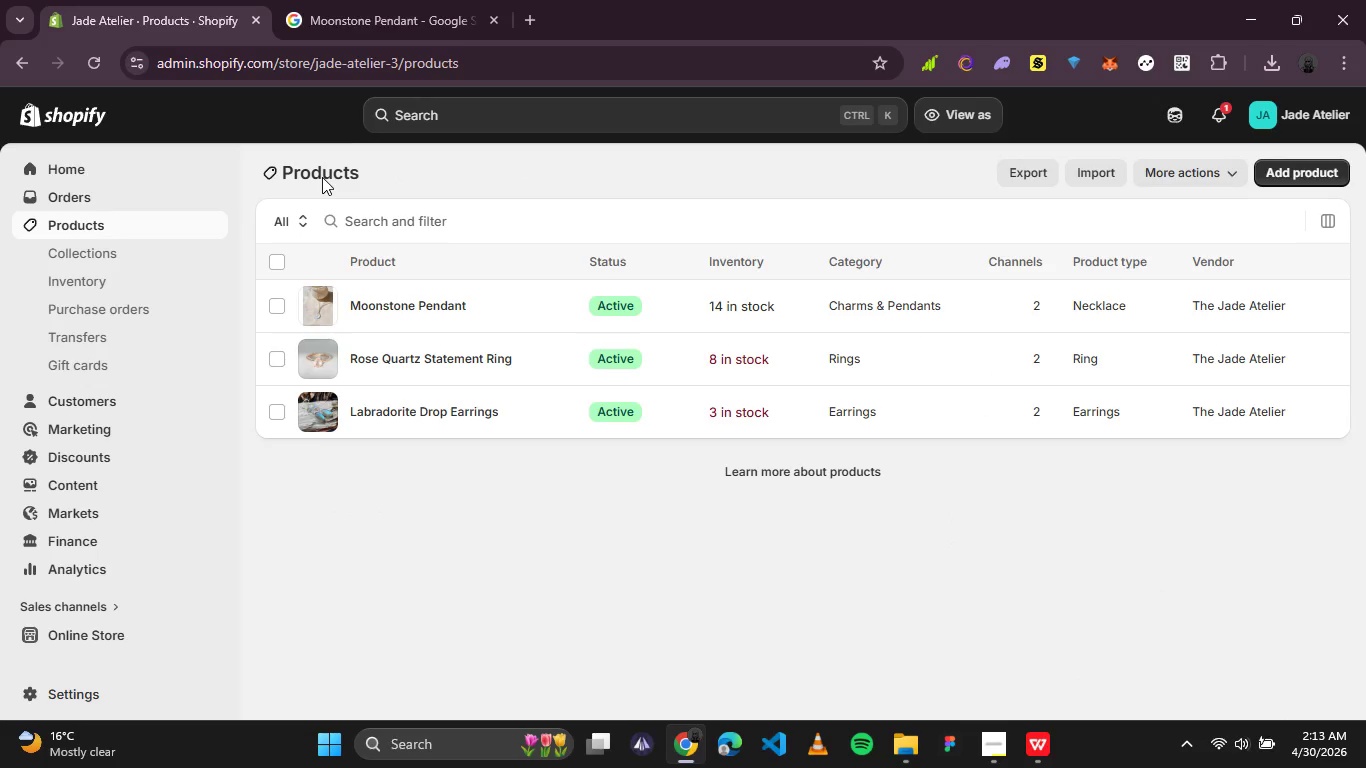 
wait(34.92)
 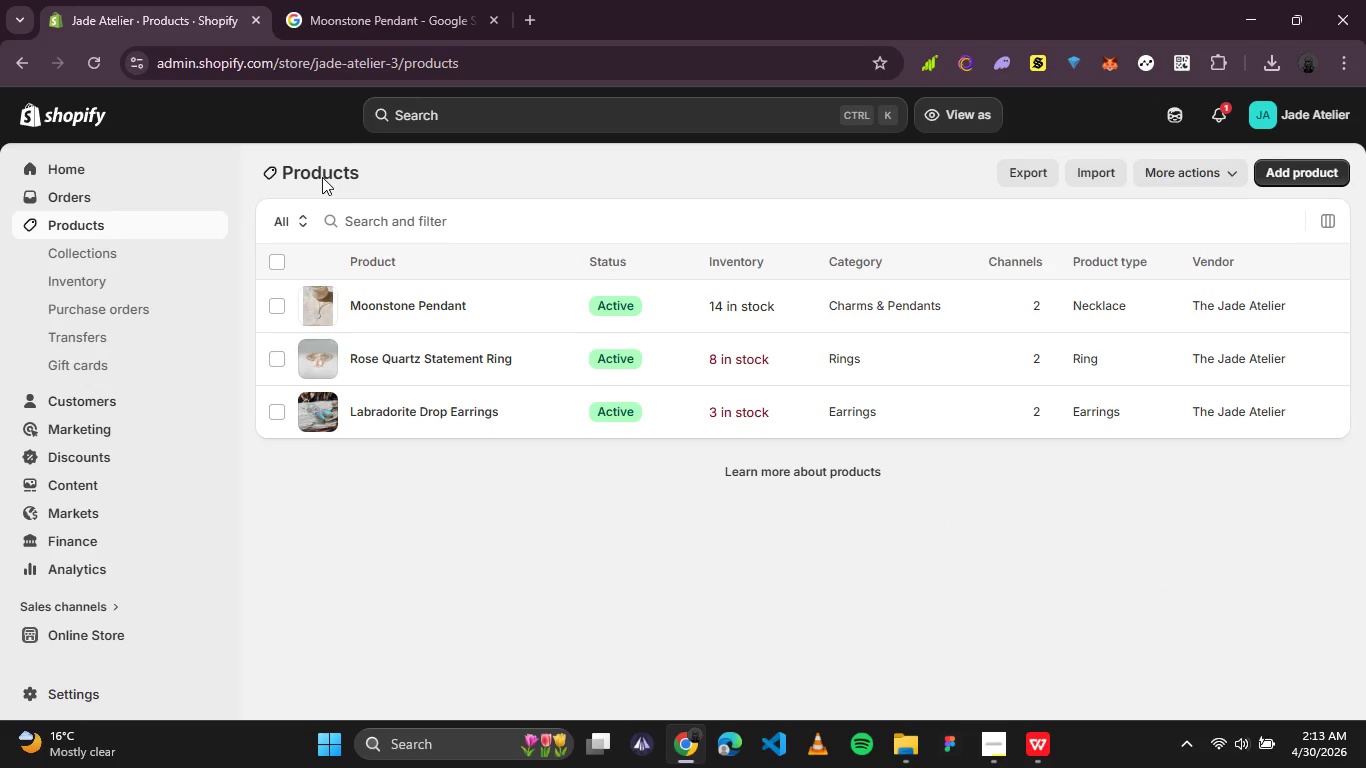 
left_click([1012, 759])